 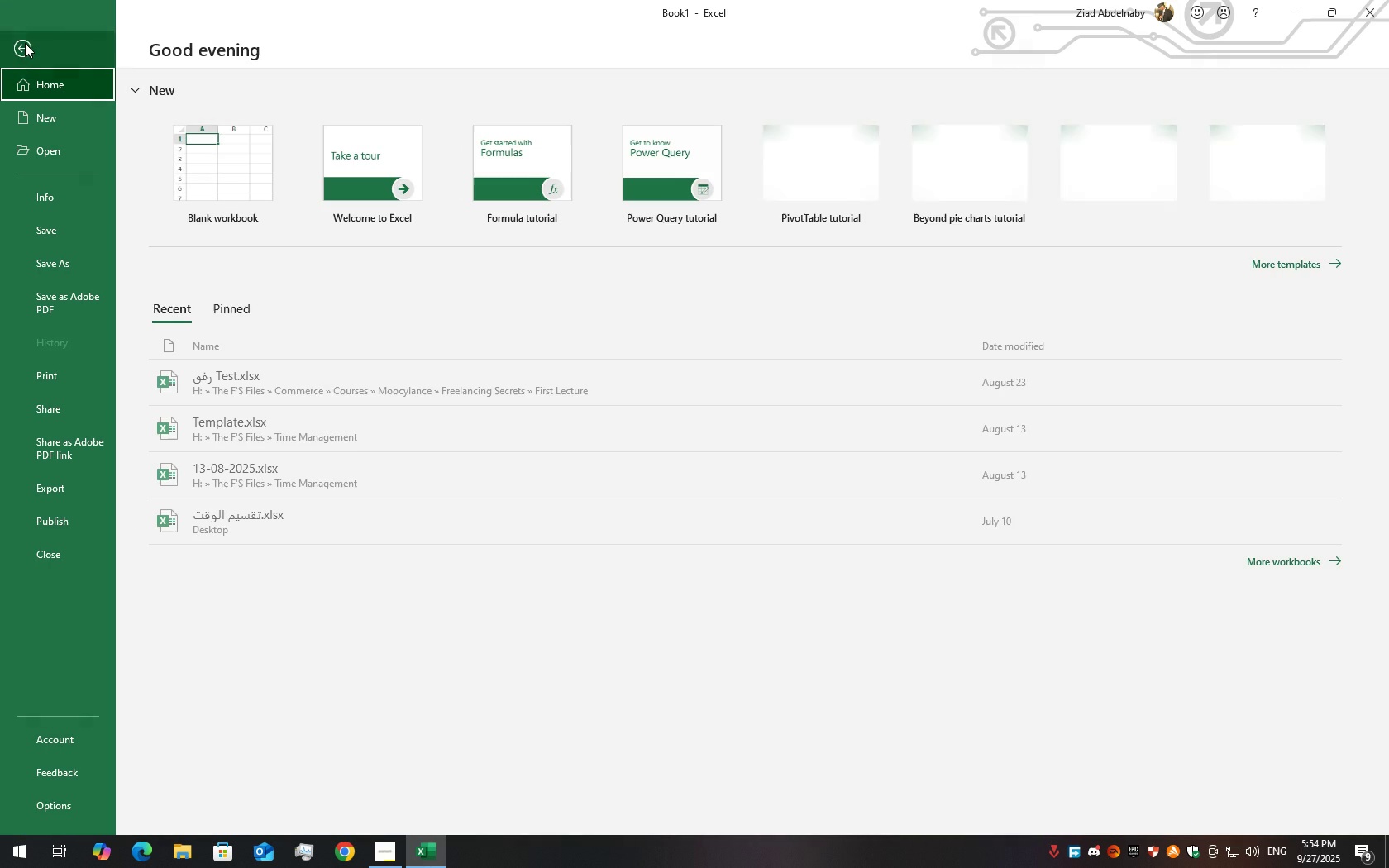 
left_click([78, 255])
 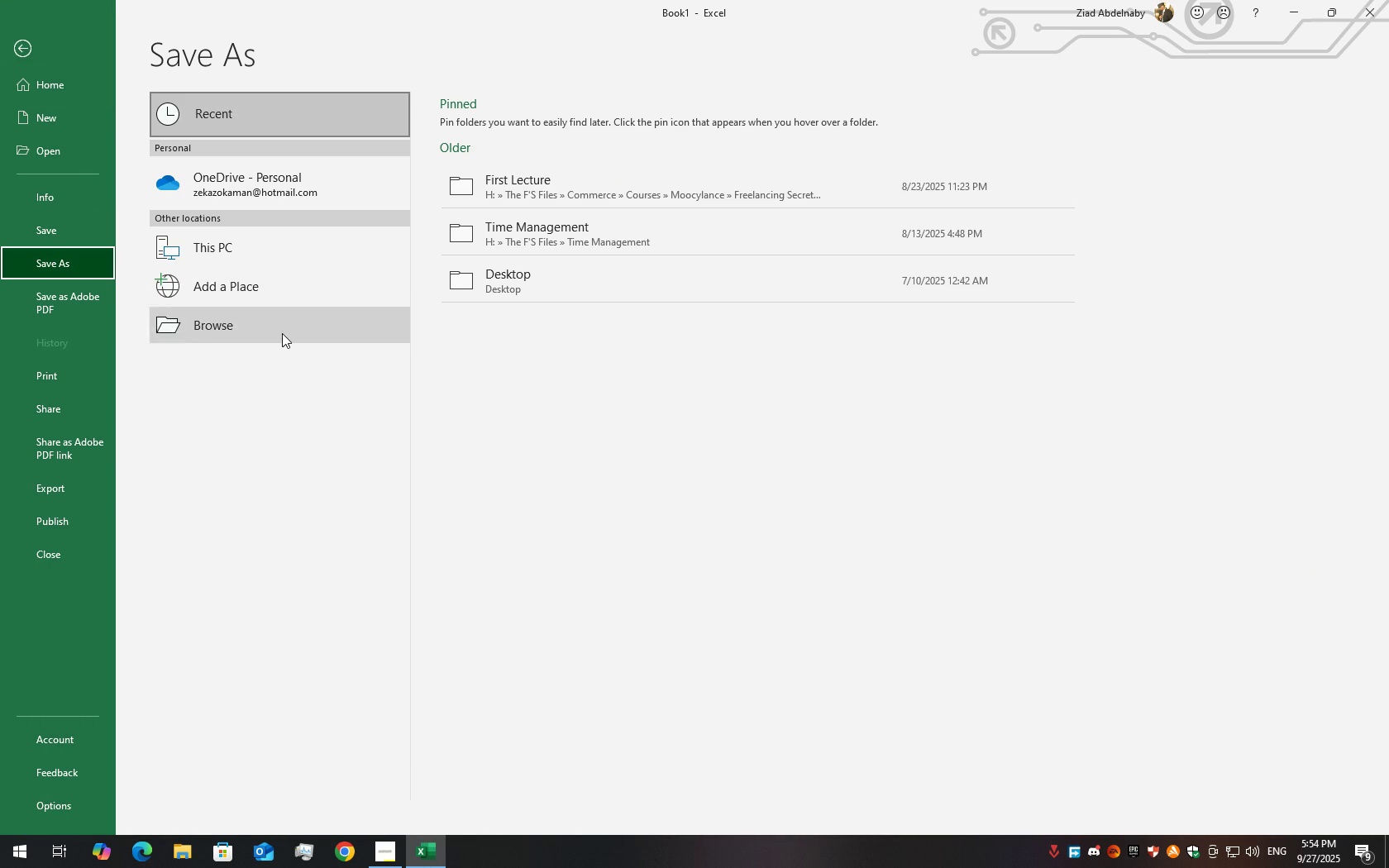 
left_click([282, 333])
 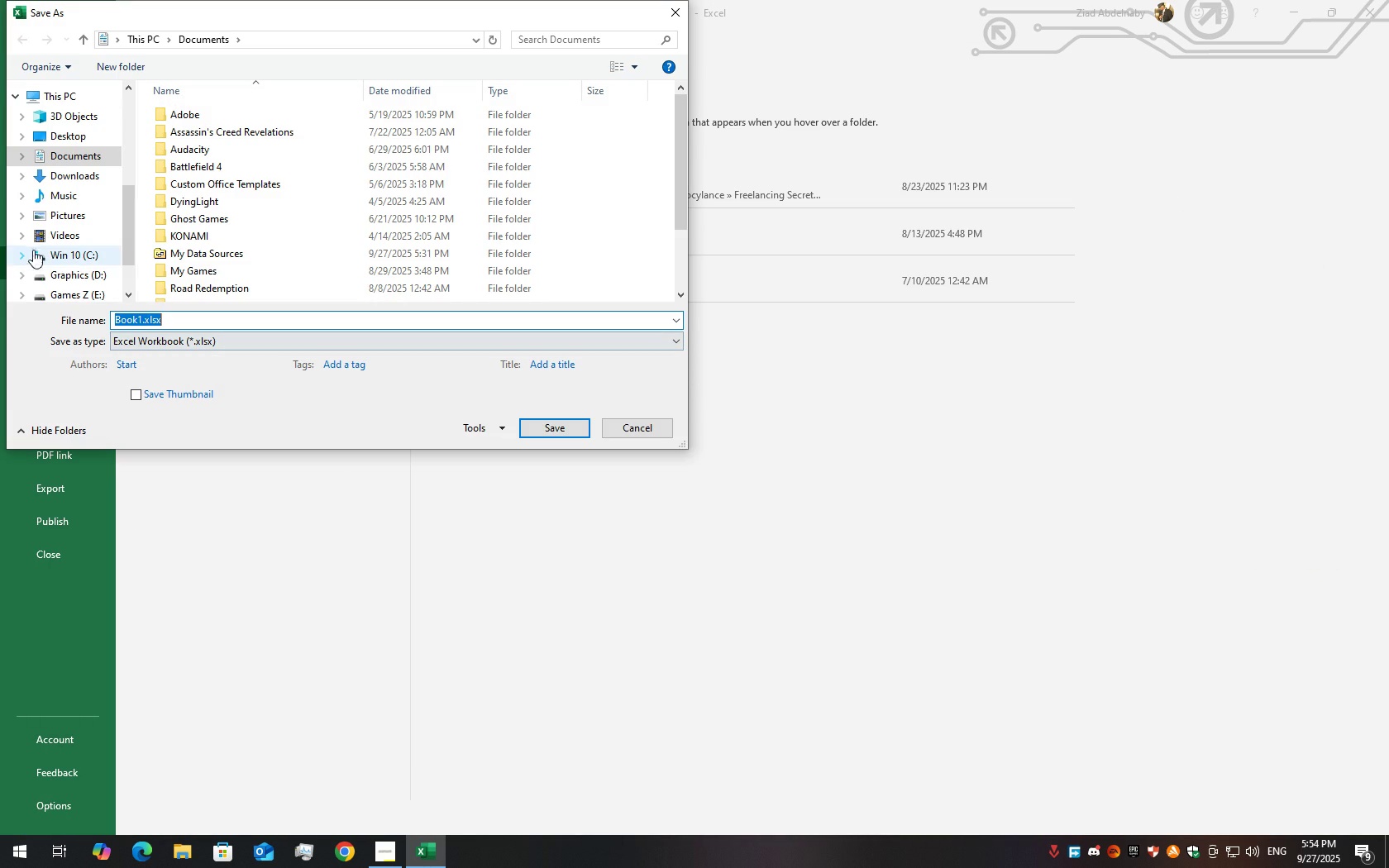 
left_click([78, 294])
 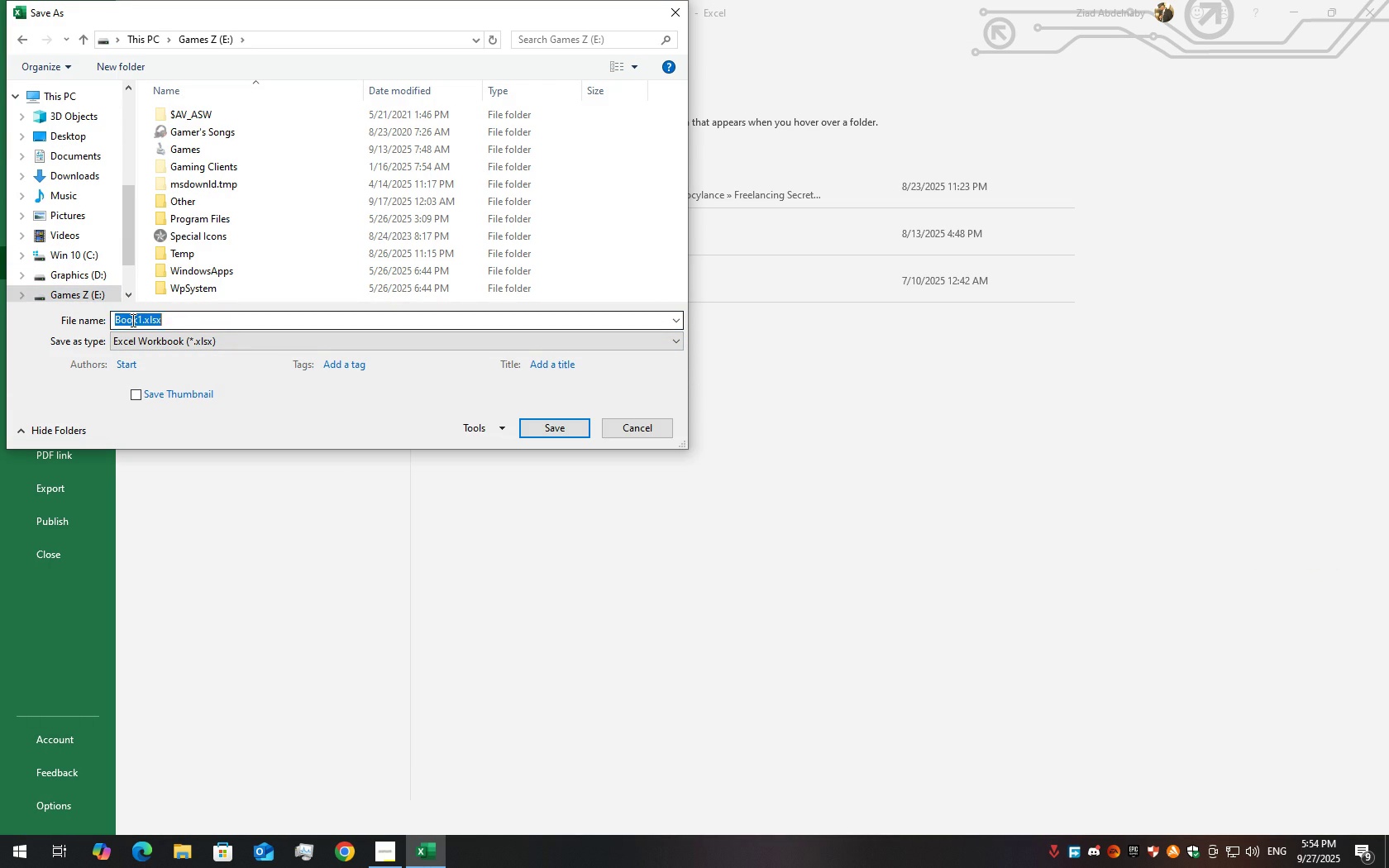 
double_click([131, 320])